 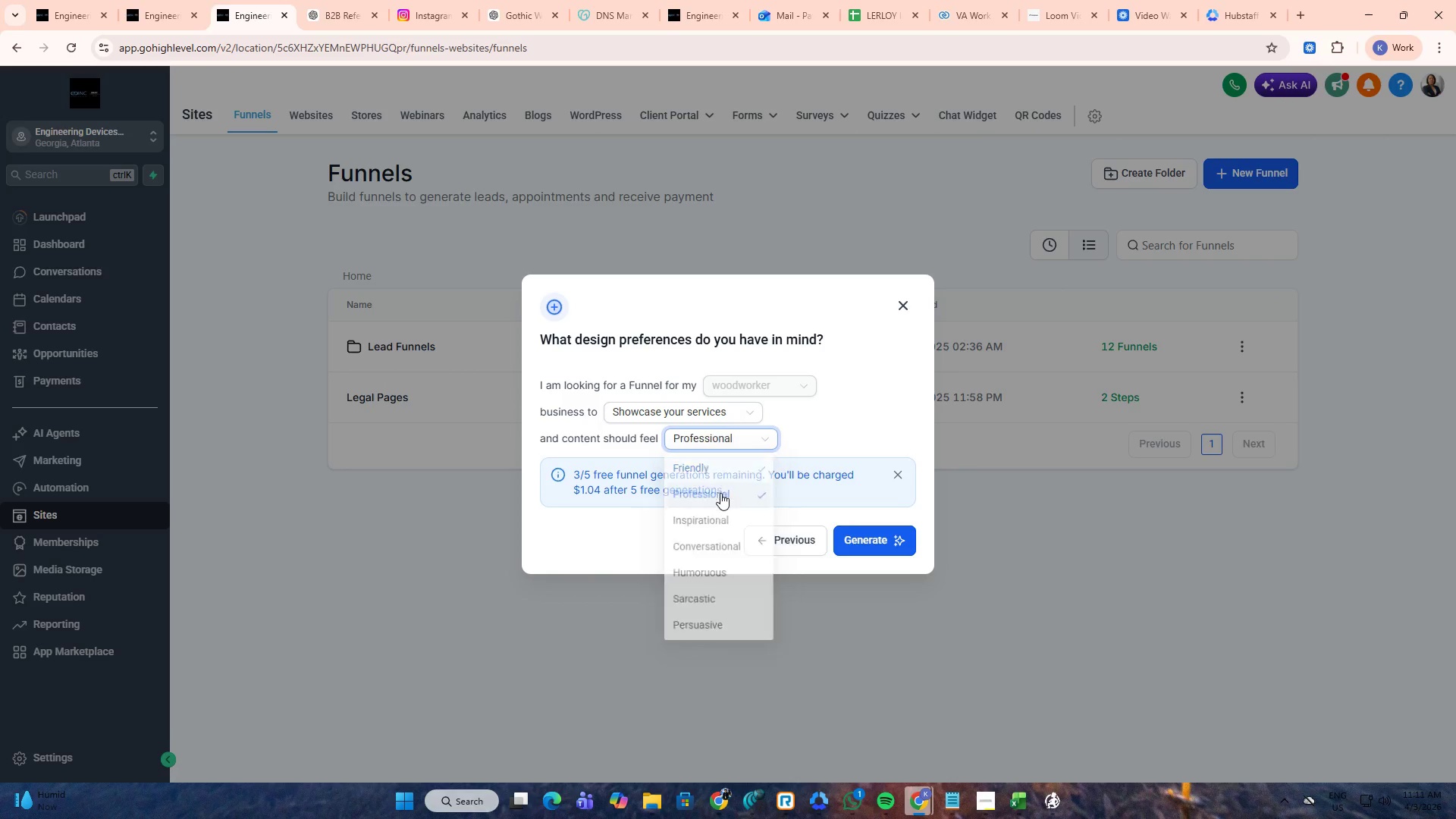 
left_click([864, 541])
 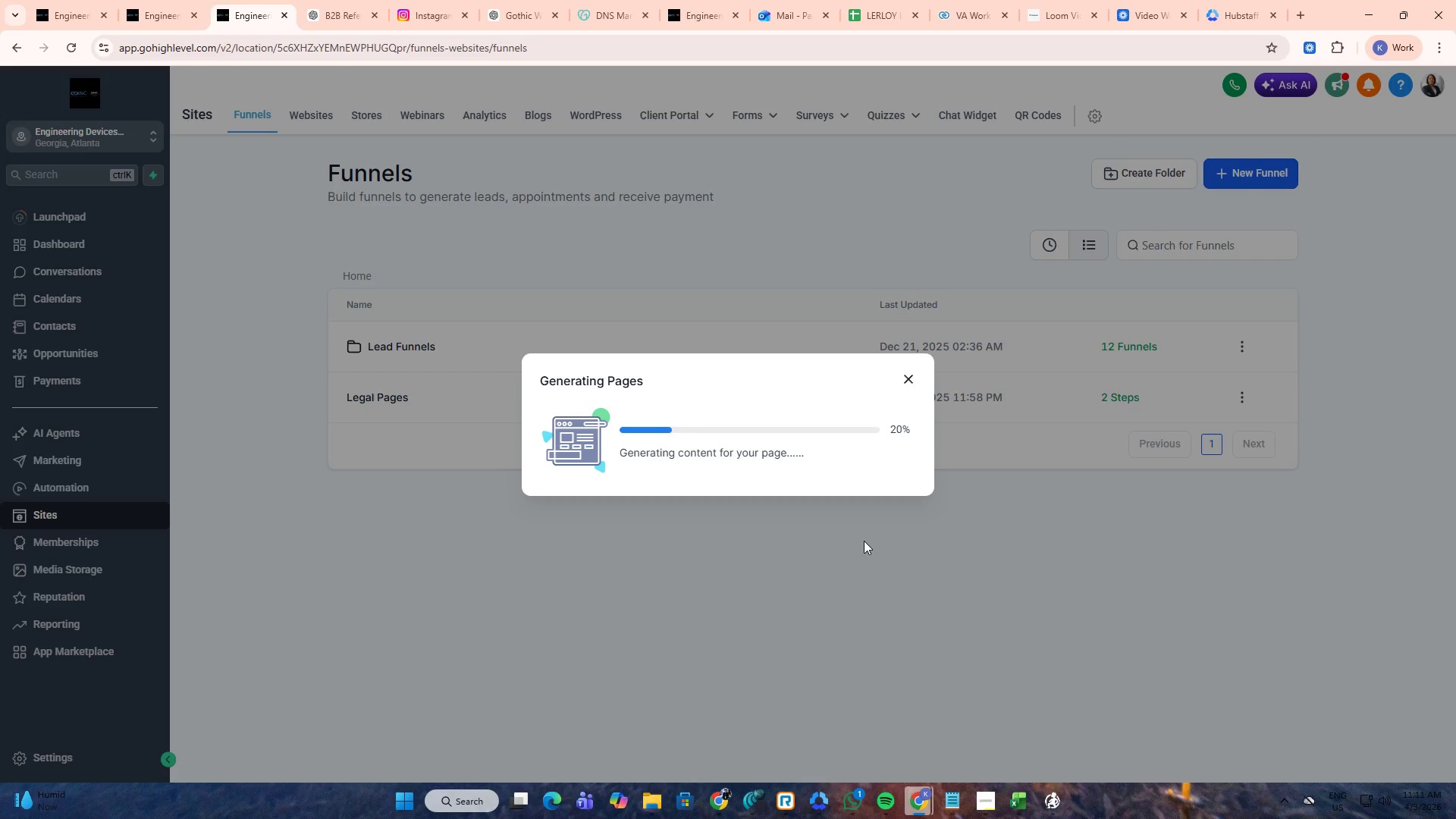 
wait(14.52)
 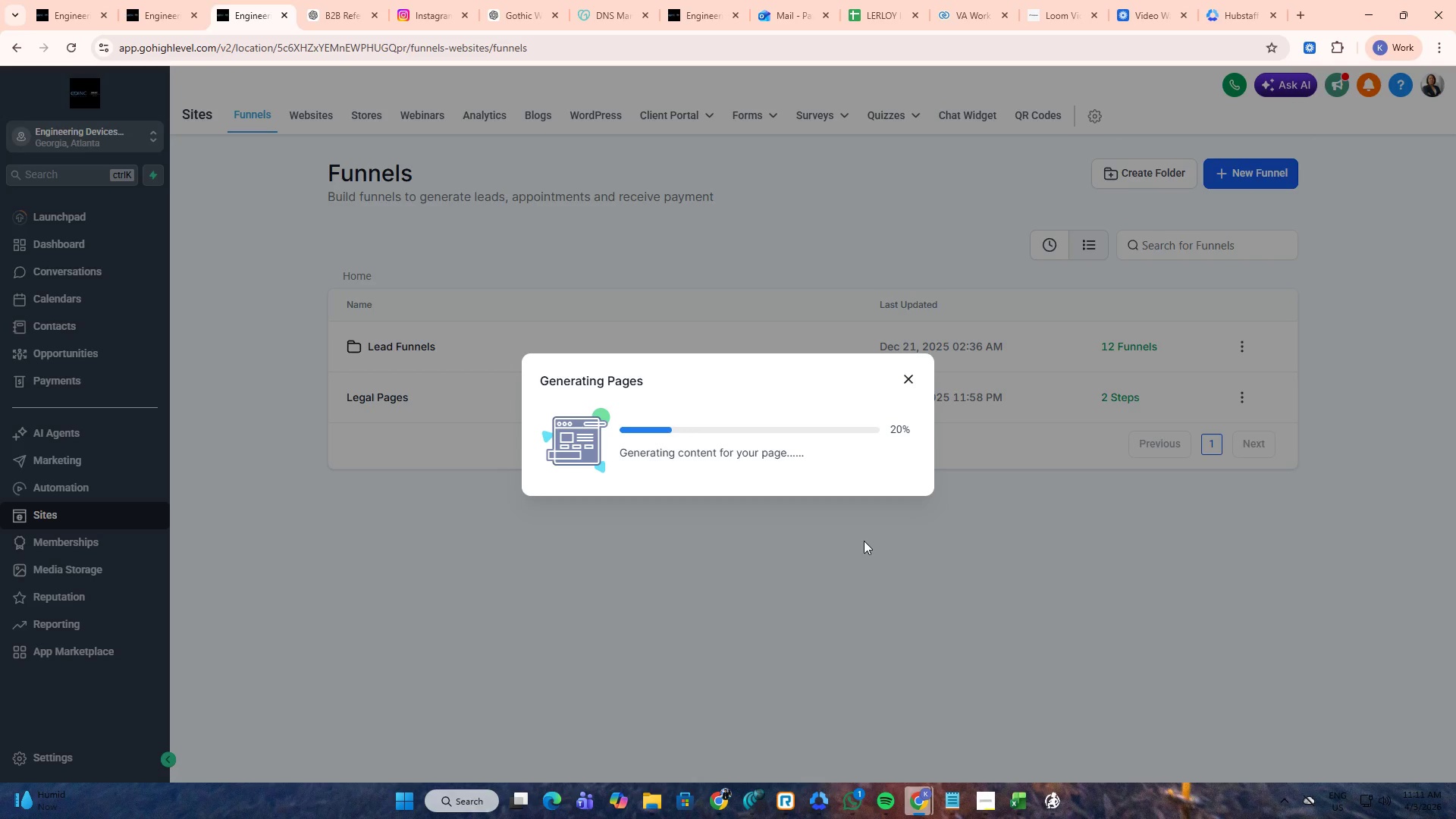 
key(Alt+AltLeft)
 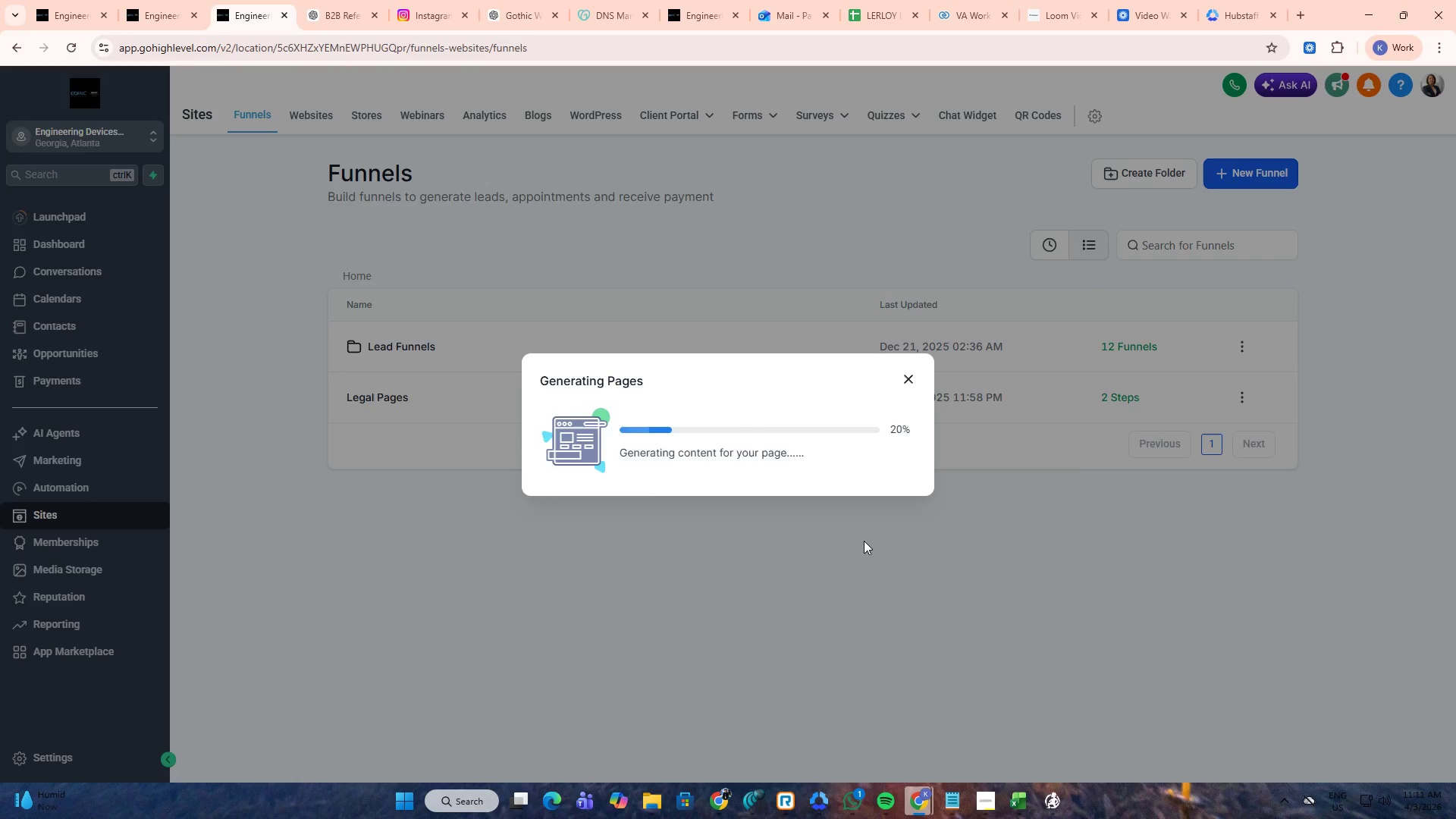 
key(Alt+Tab)